 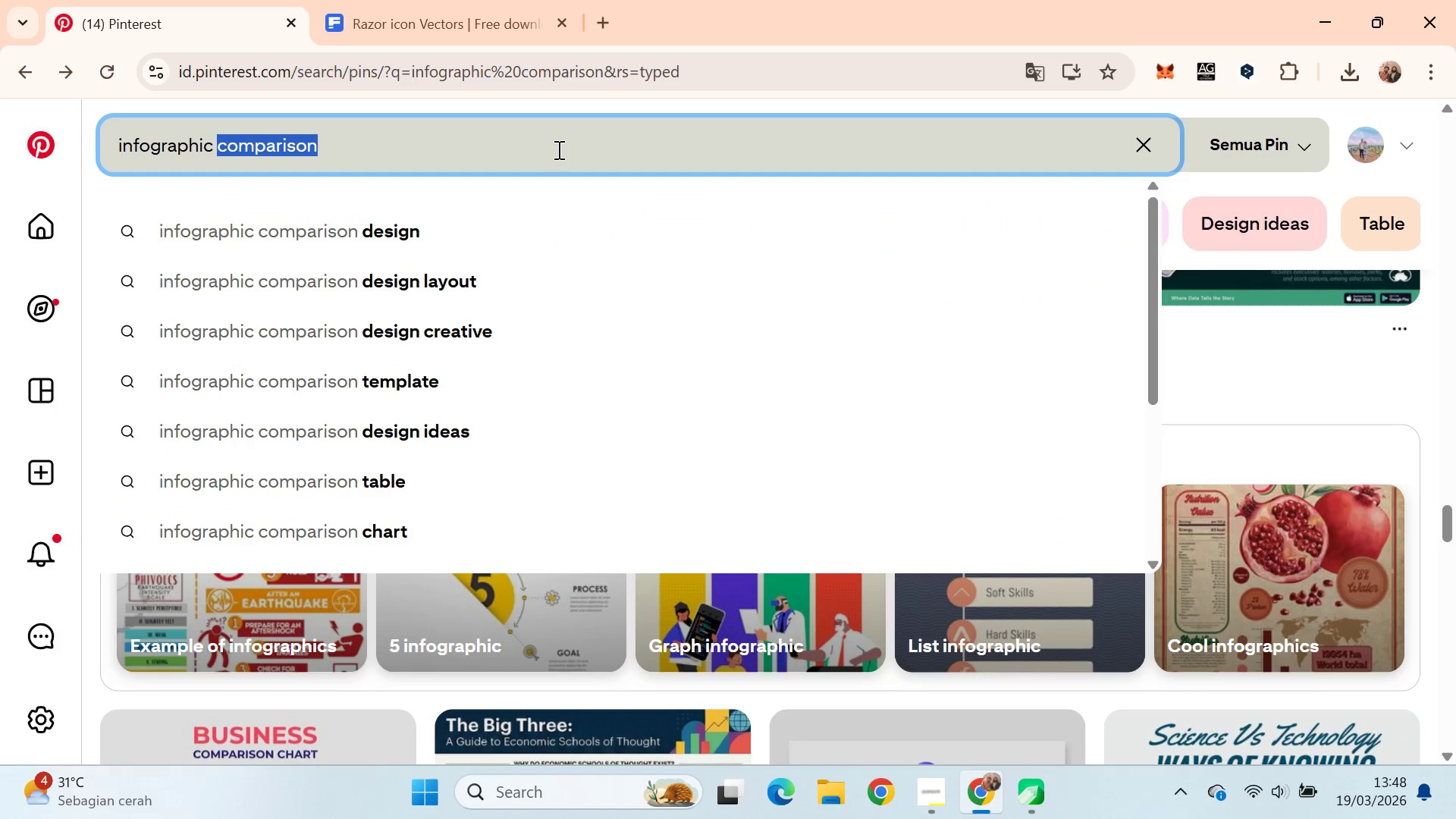 
key(Control+A)
 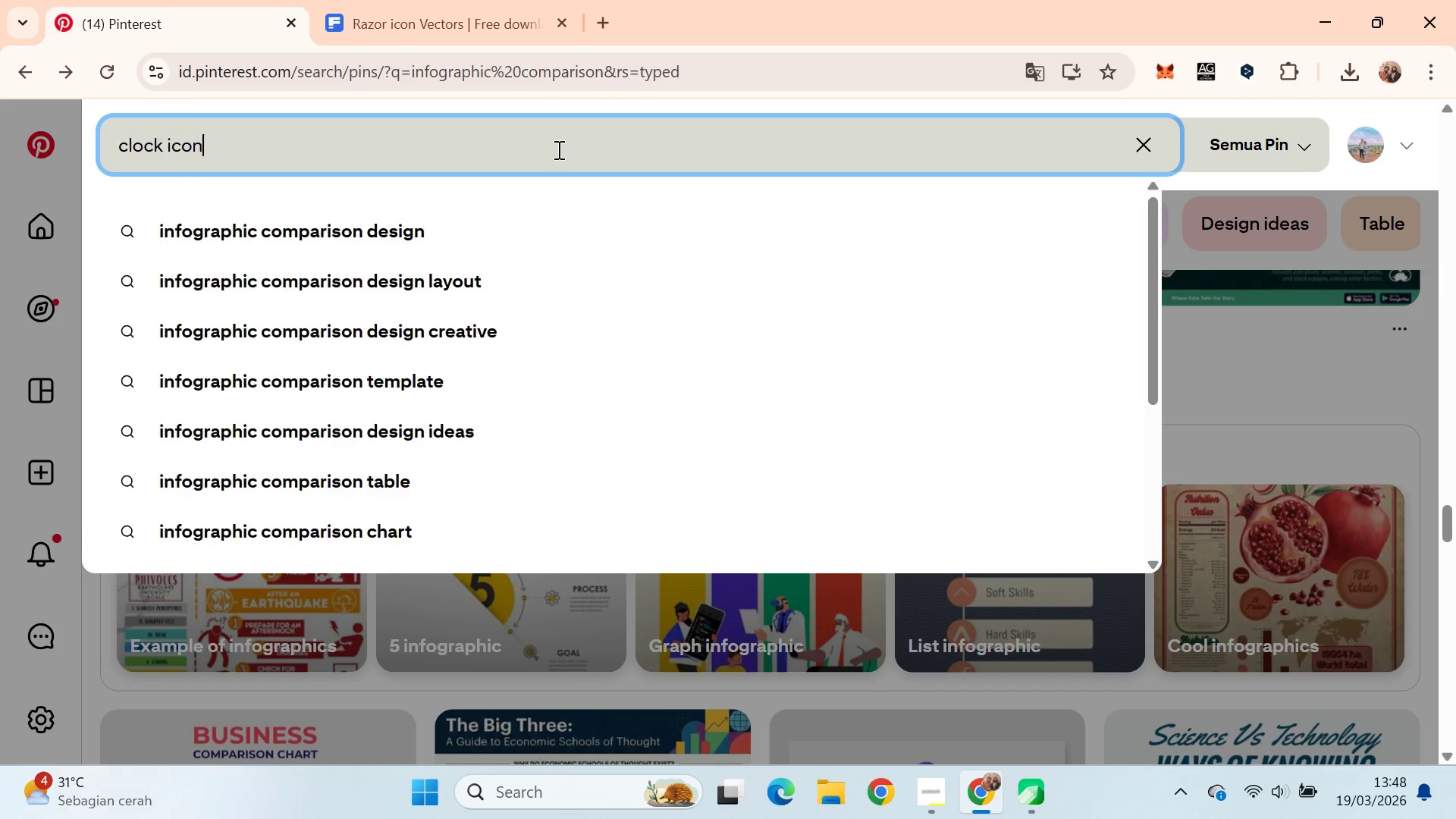 
key(Control+V)
 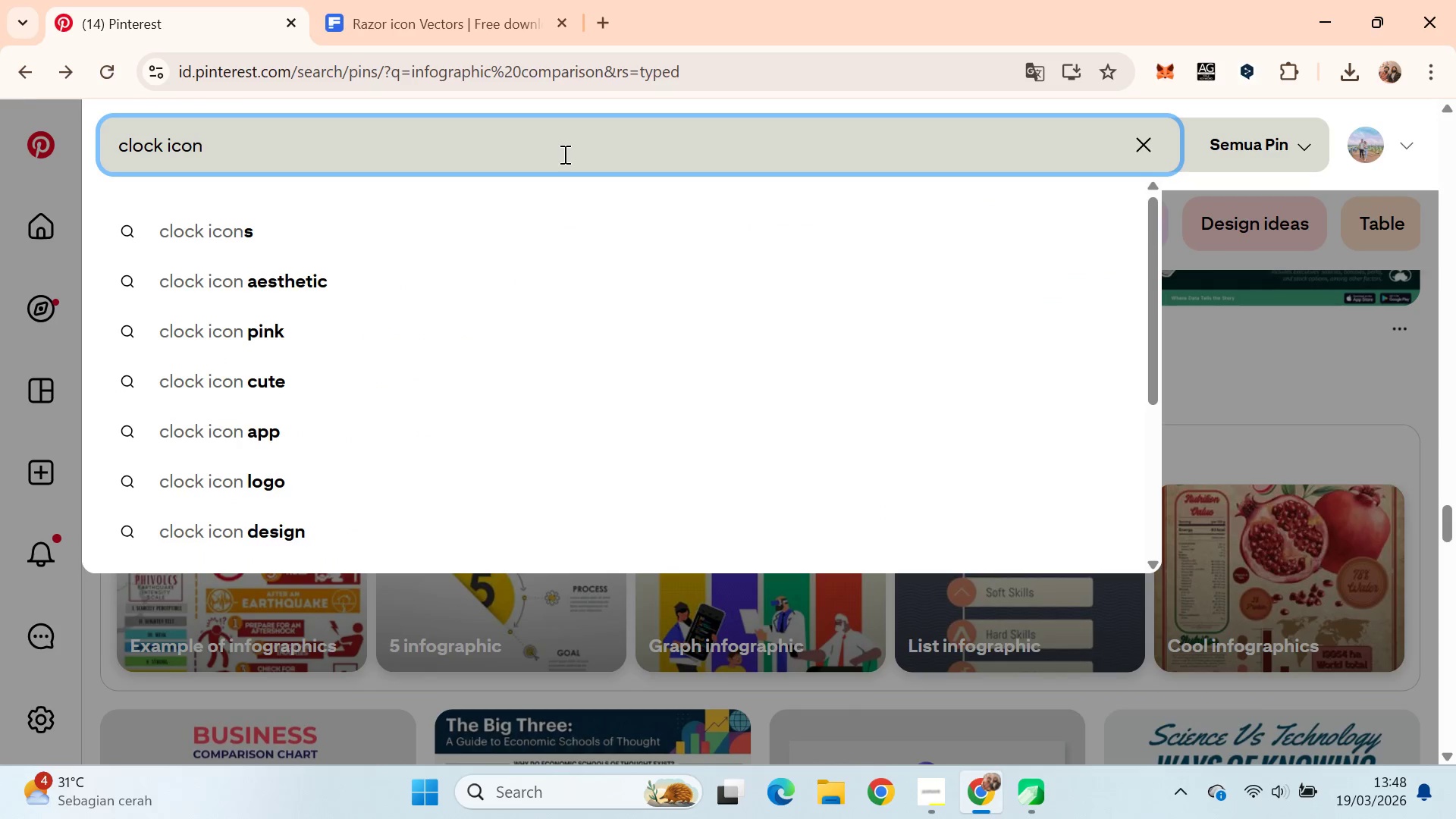 
key(Enter)
 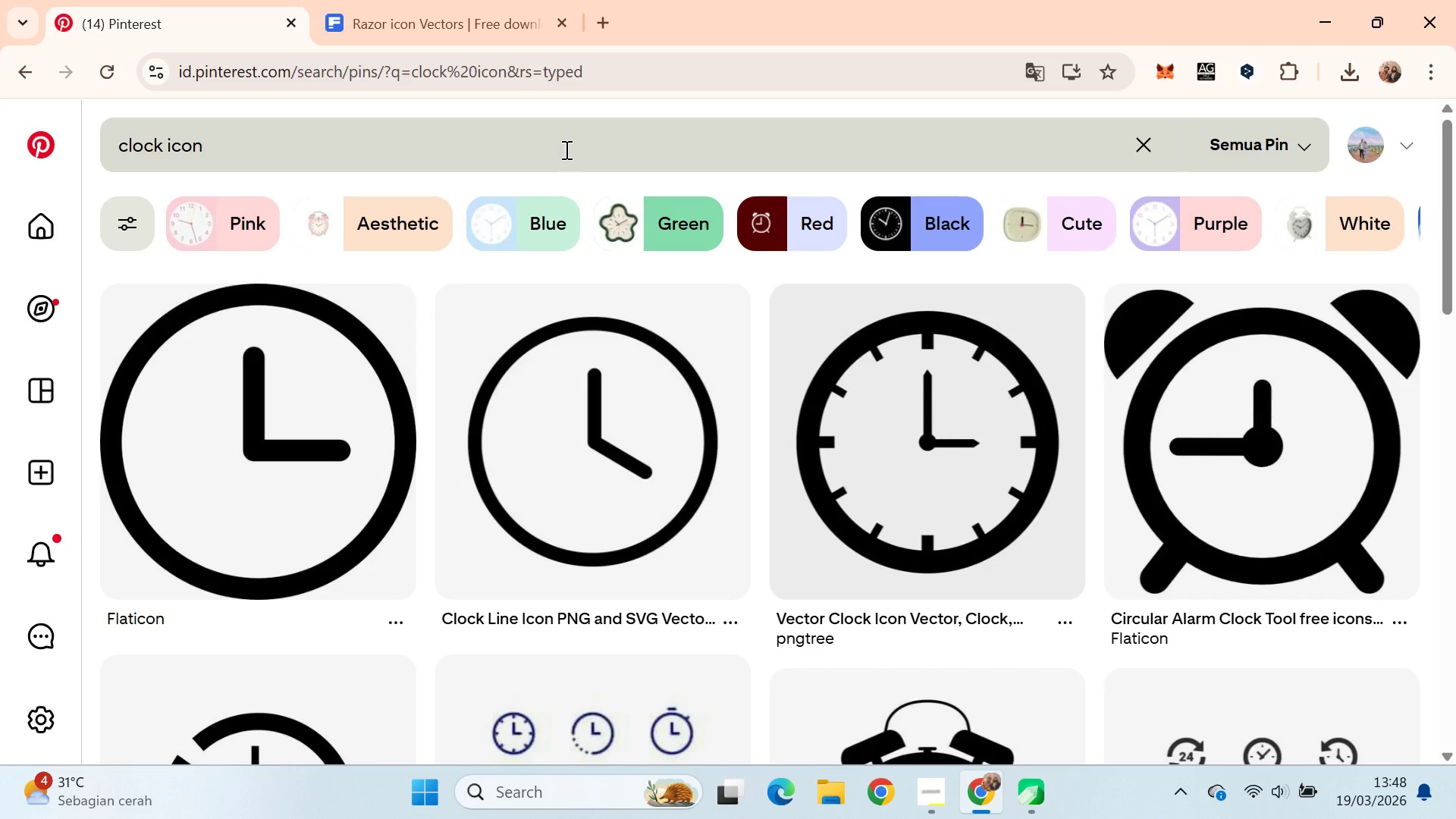 
key(Alt+AltLeft)
 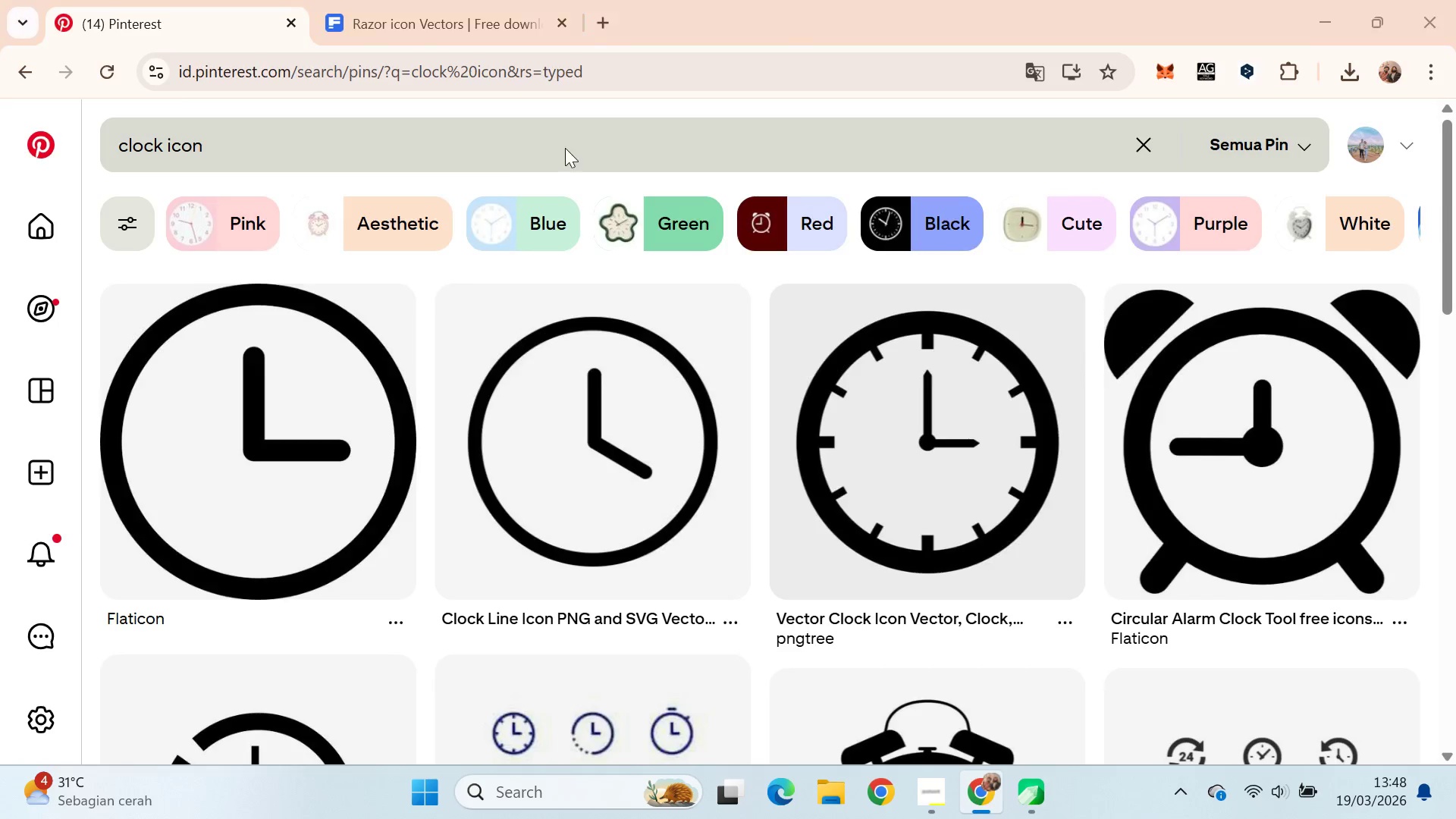 
key(Alt+Tab)